 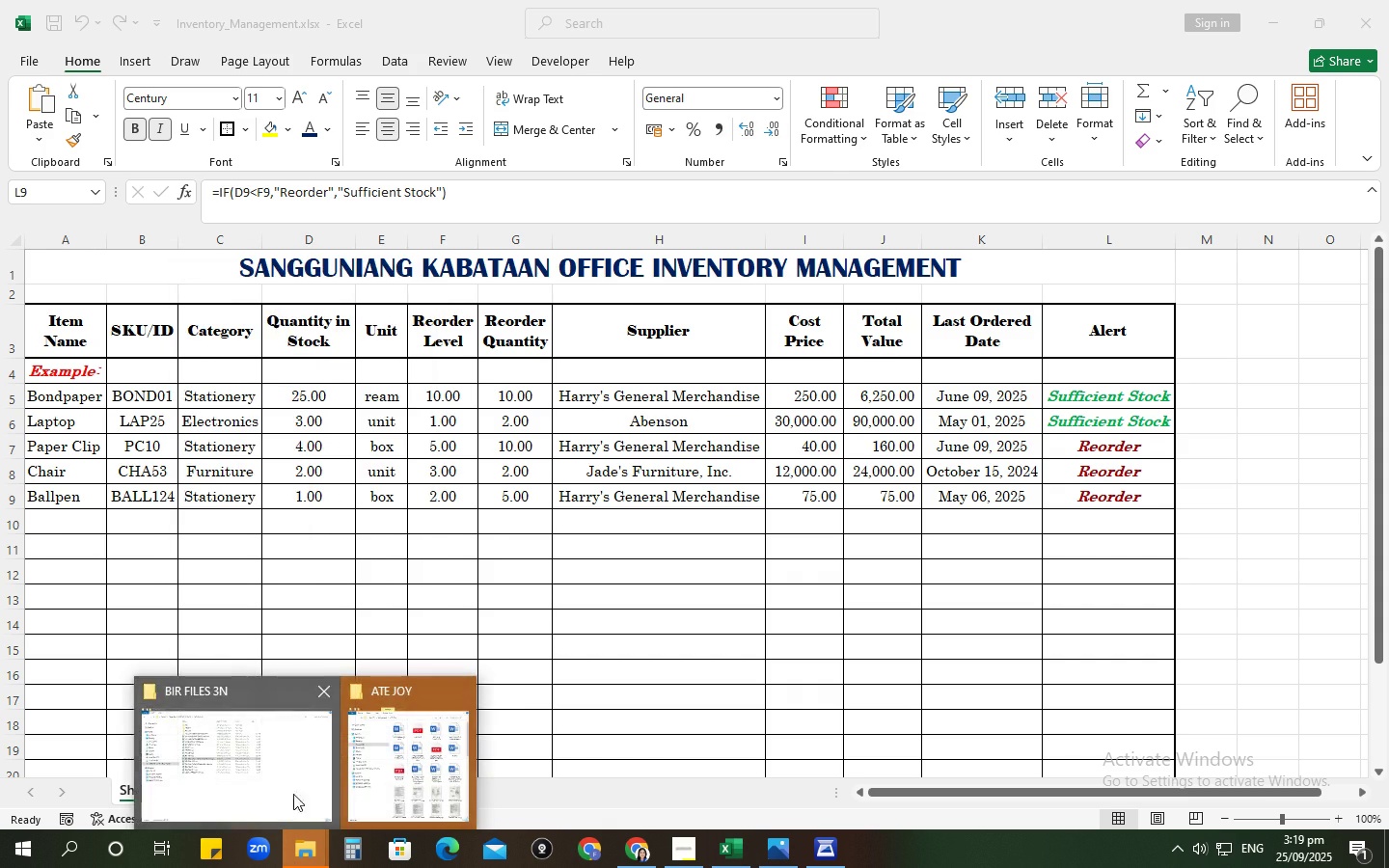 
left_click([285, 773])
 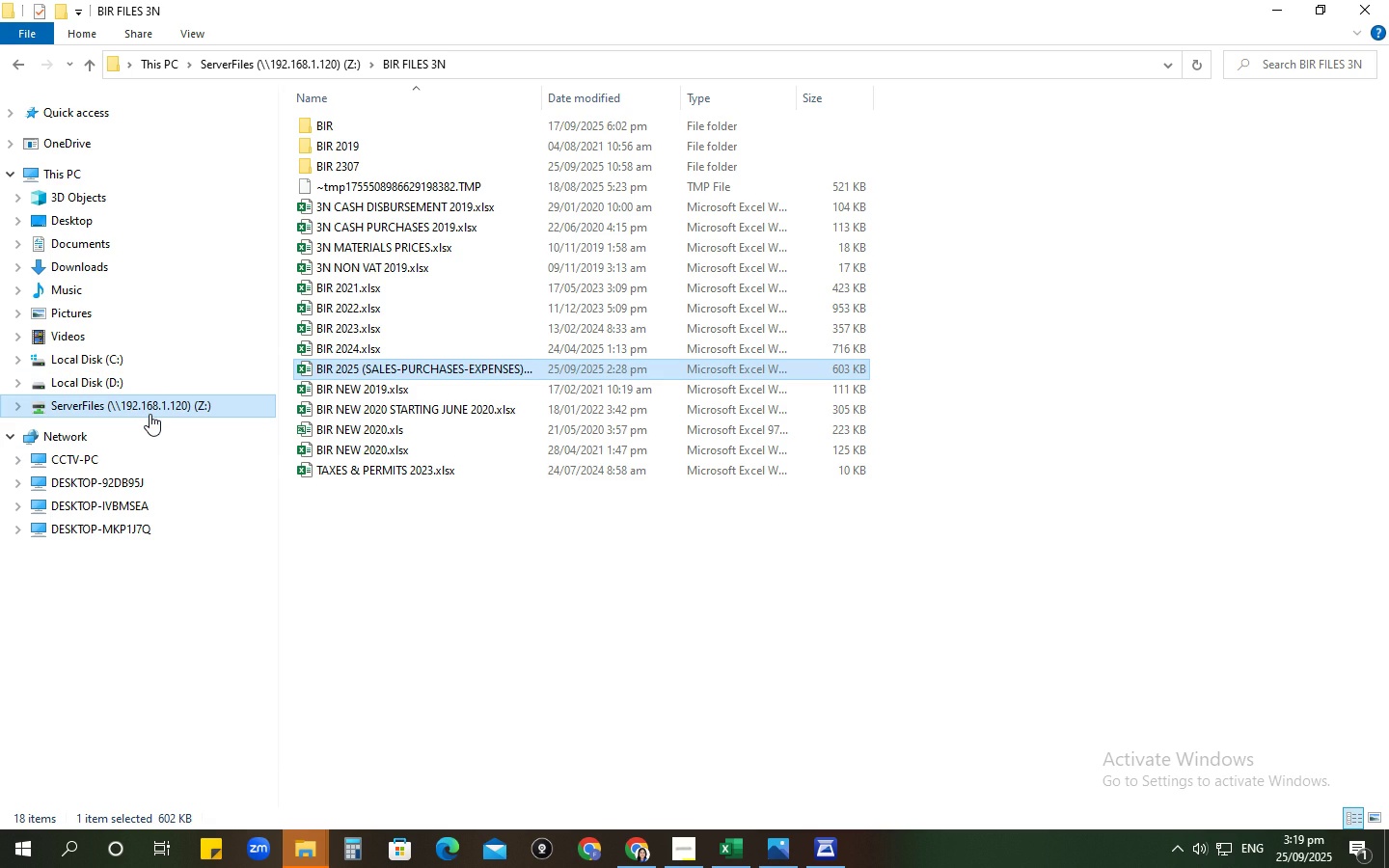 
left_click([150, 413])
 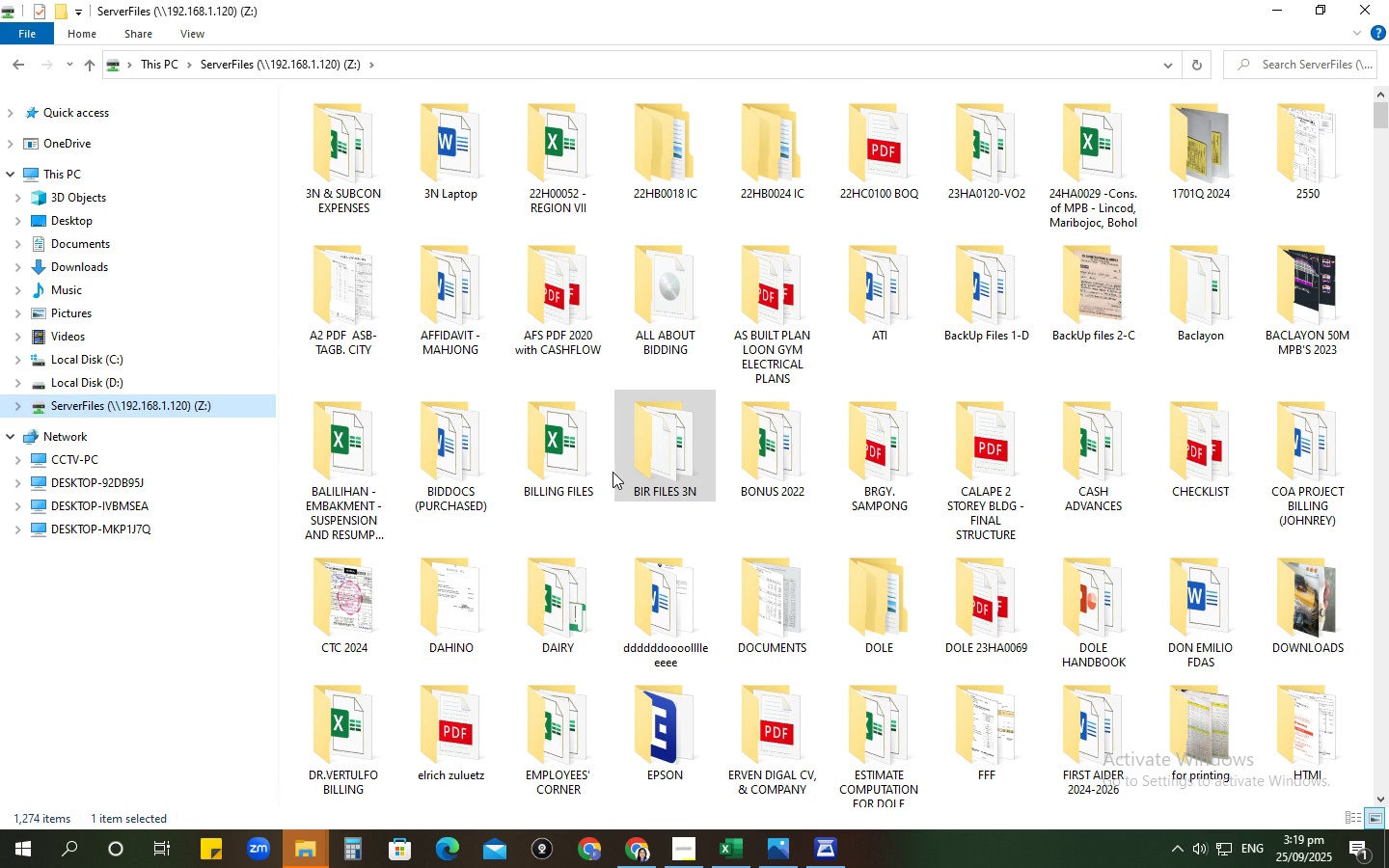 
wait(7.16)
 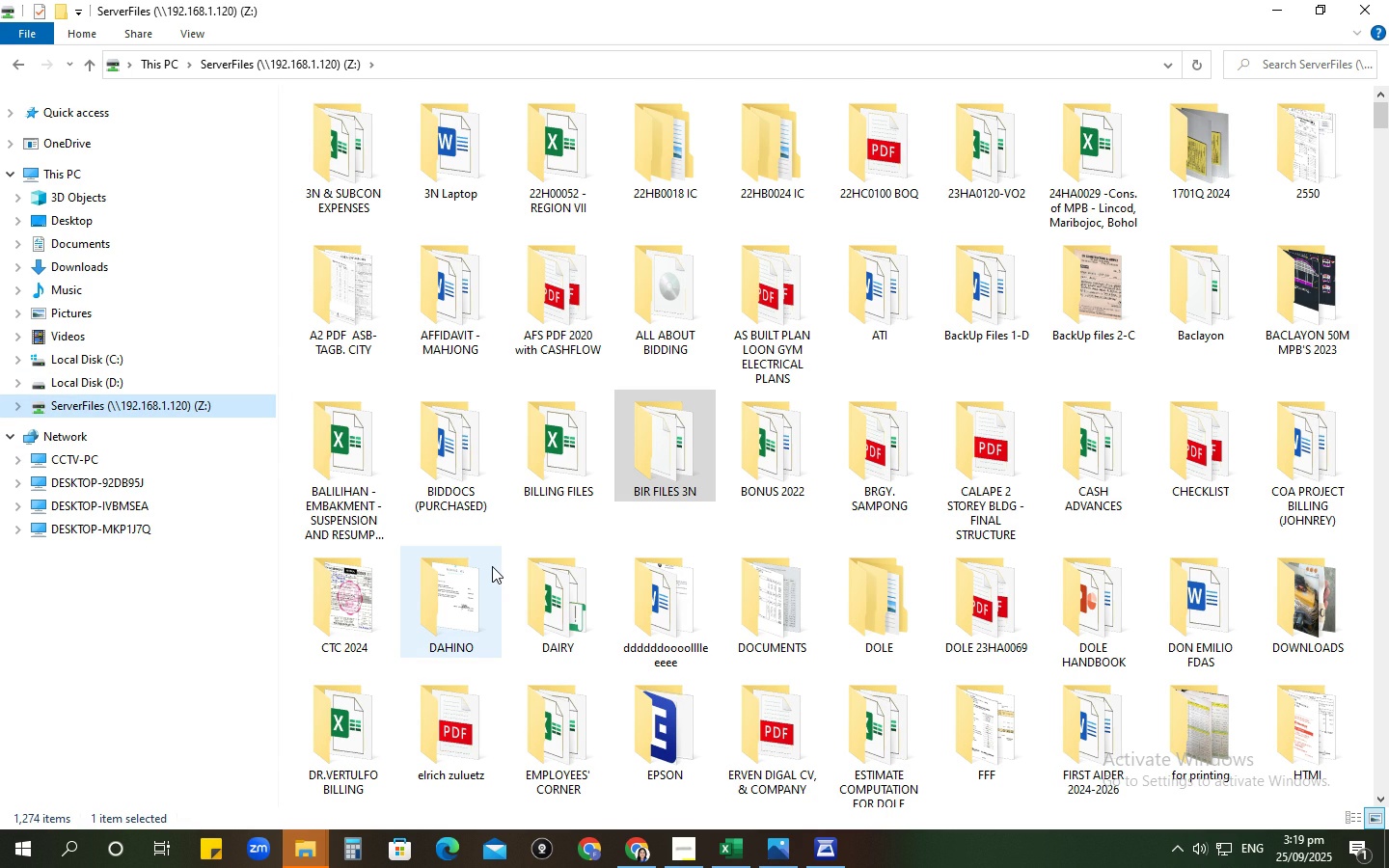 
left_click([83, 238])
 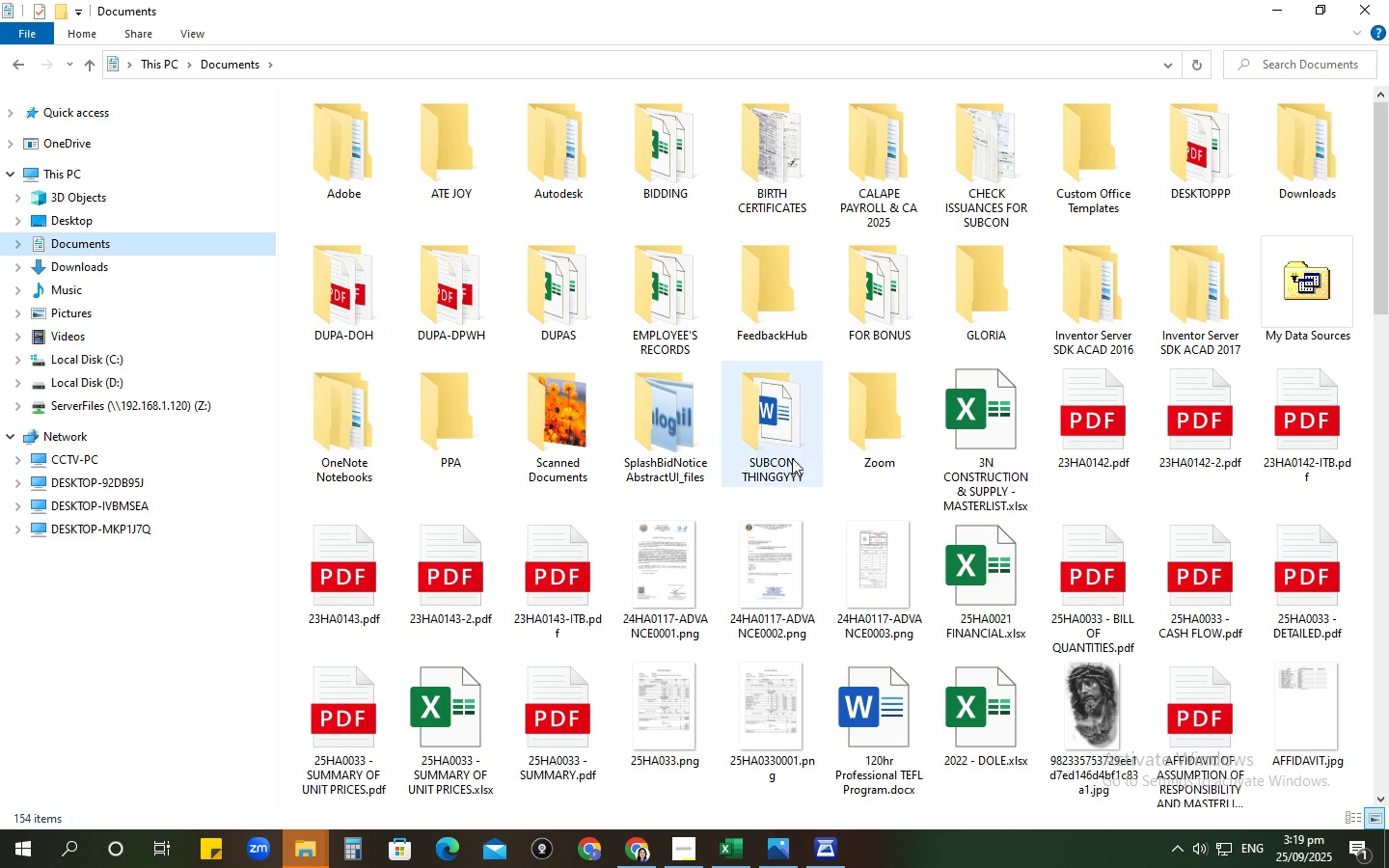 
scroll: coordinate [792, 463], scroll_direction: up, amount: 1.0
 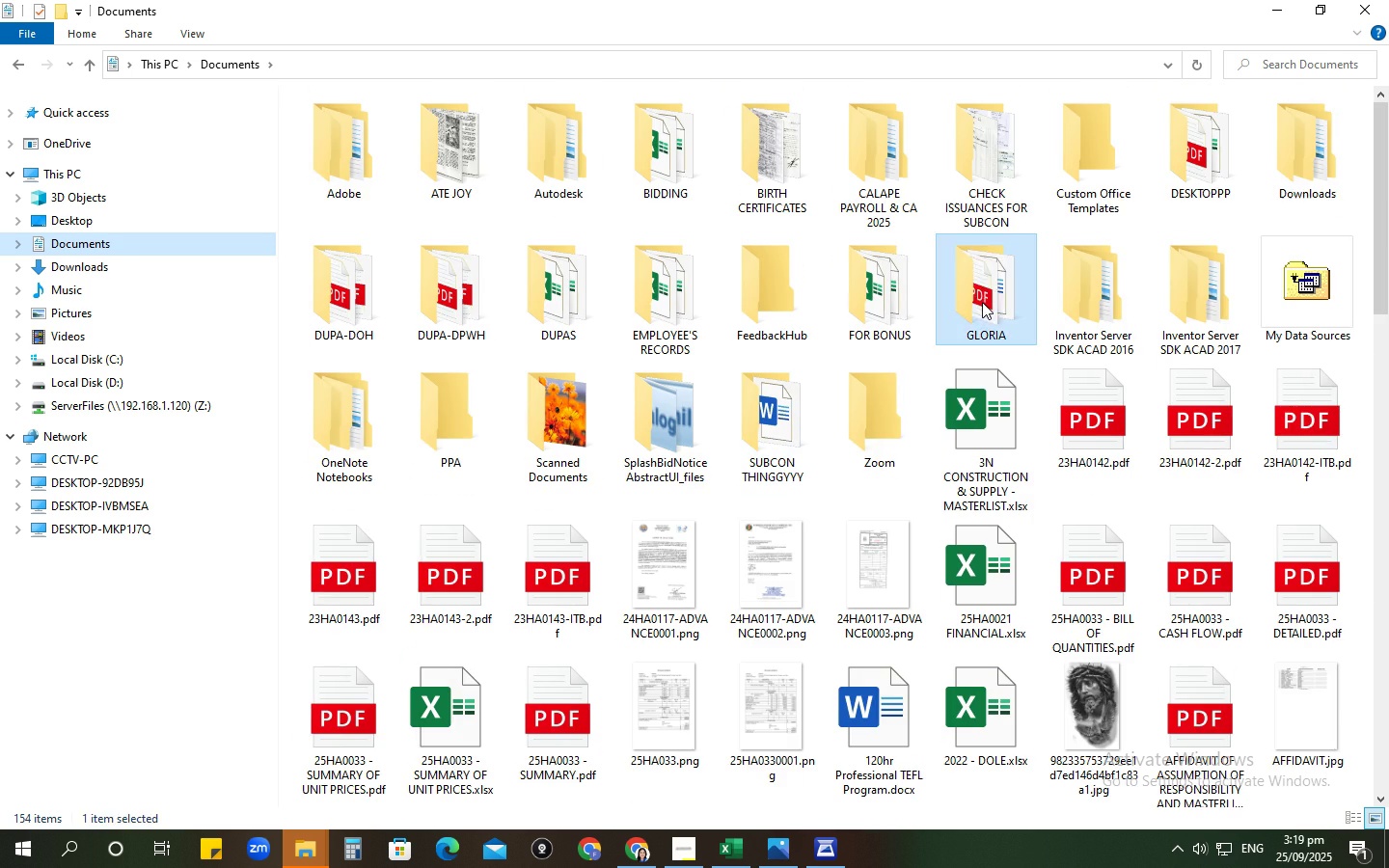 
double_click([982, 302])
 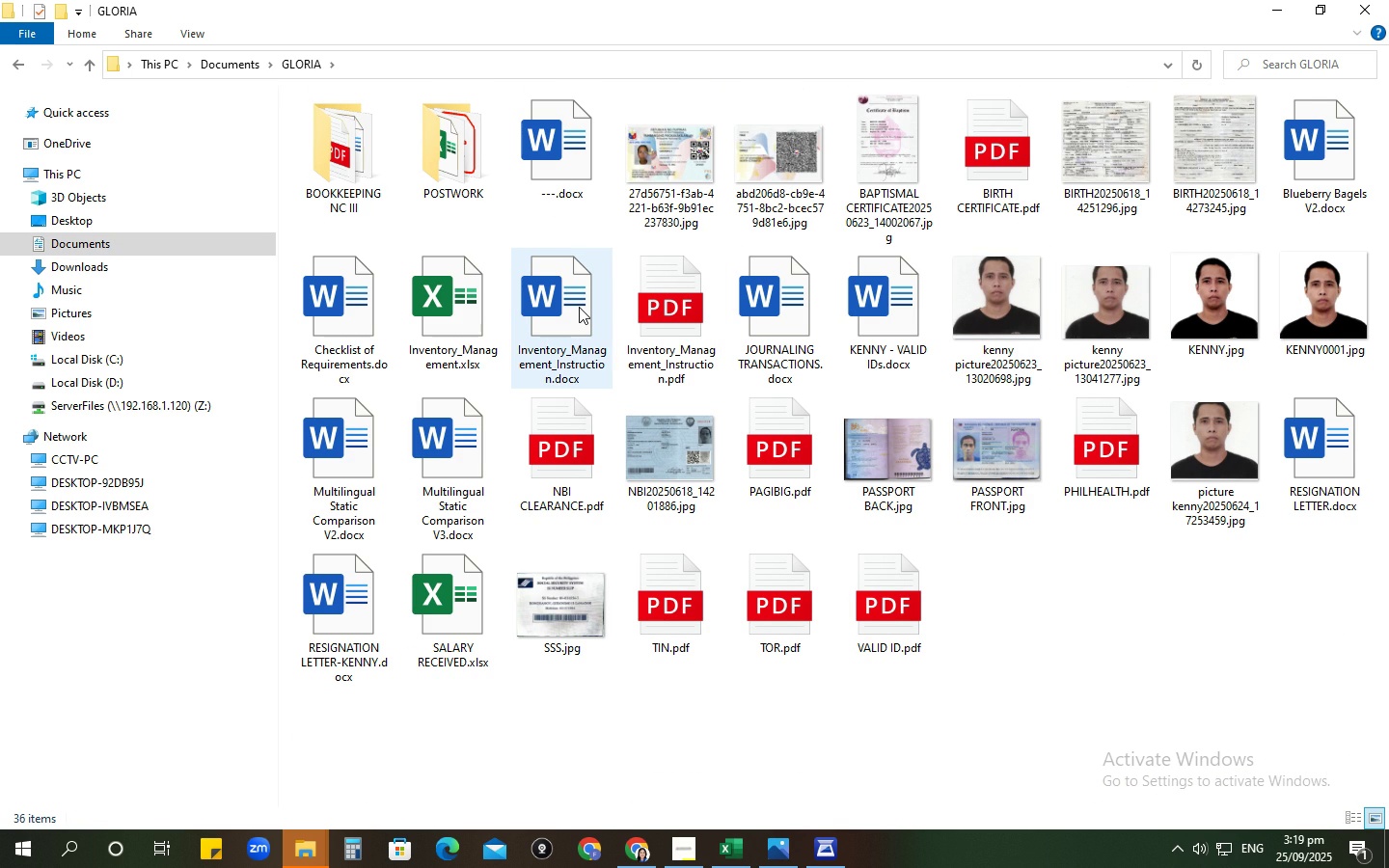 
wait(6.1)
 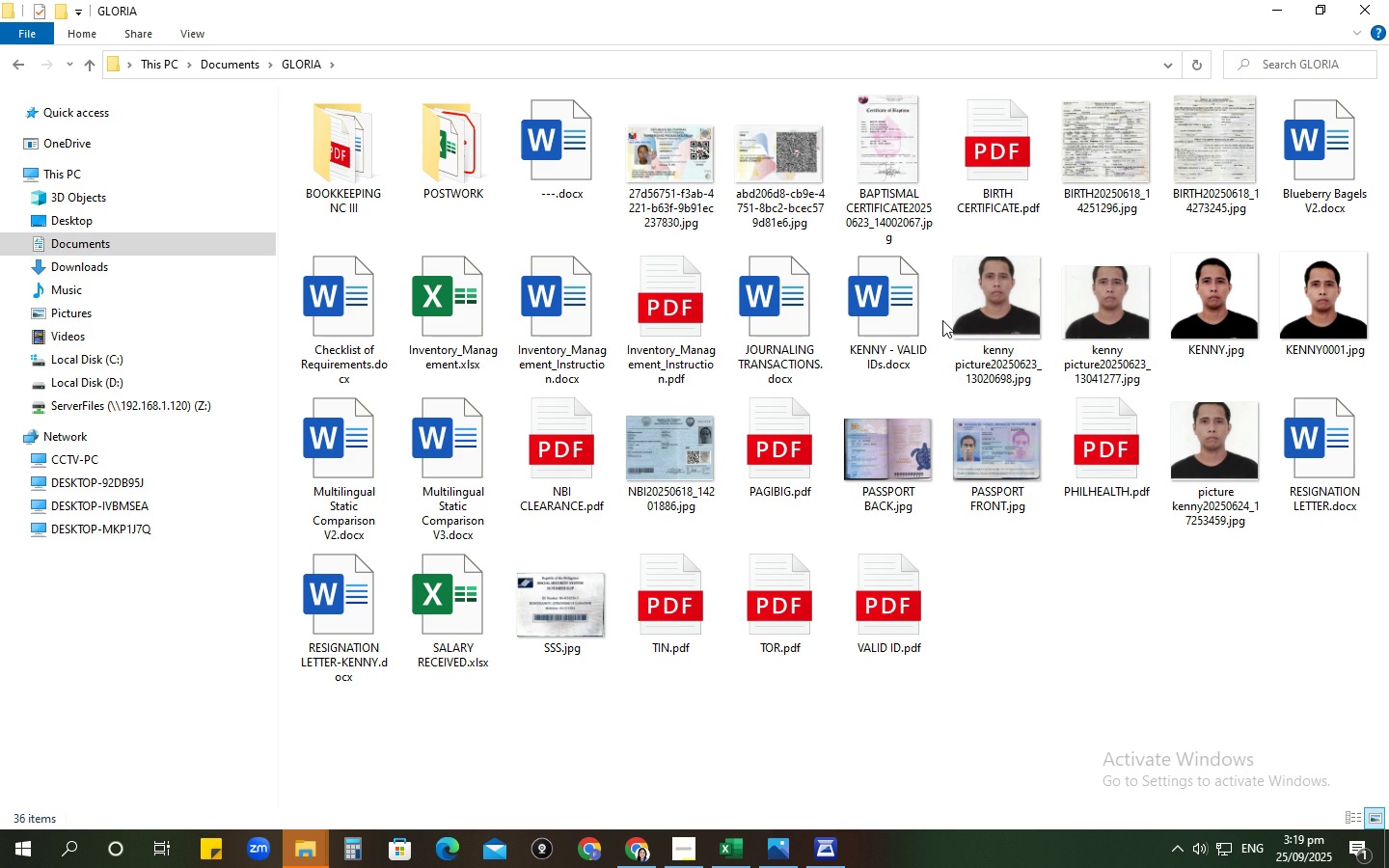 
left_click([579, 307])
 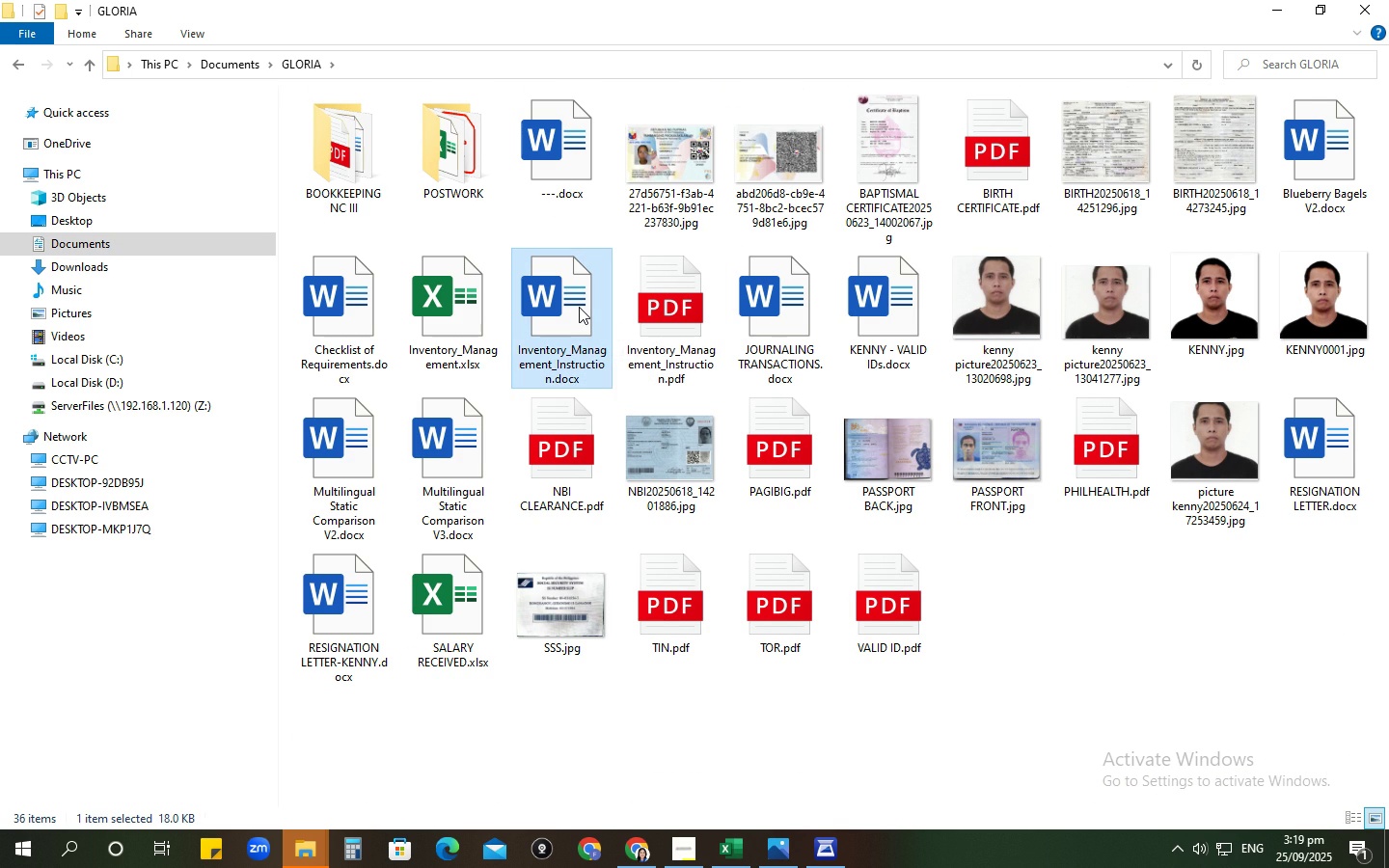 
double_click([579, 307])
 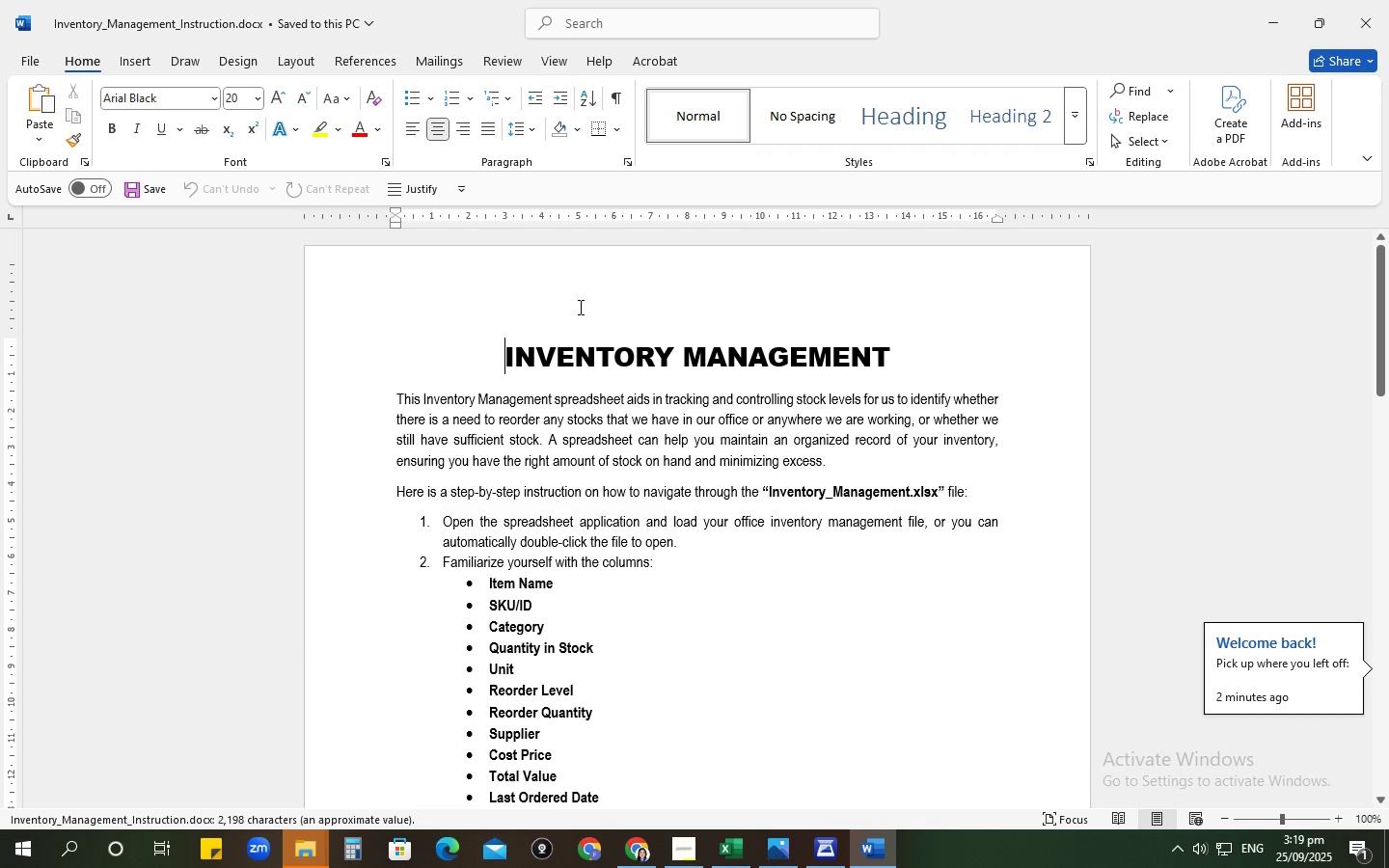 
scroll: coordinate [859, 464], scroll_direction: down, amount: 9.0
 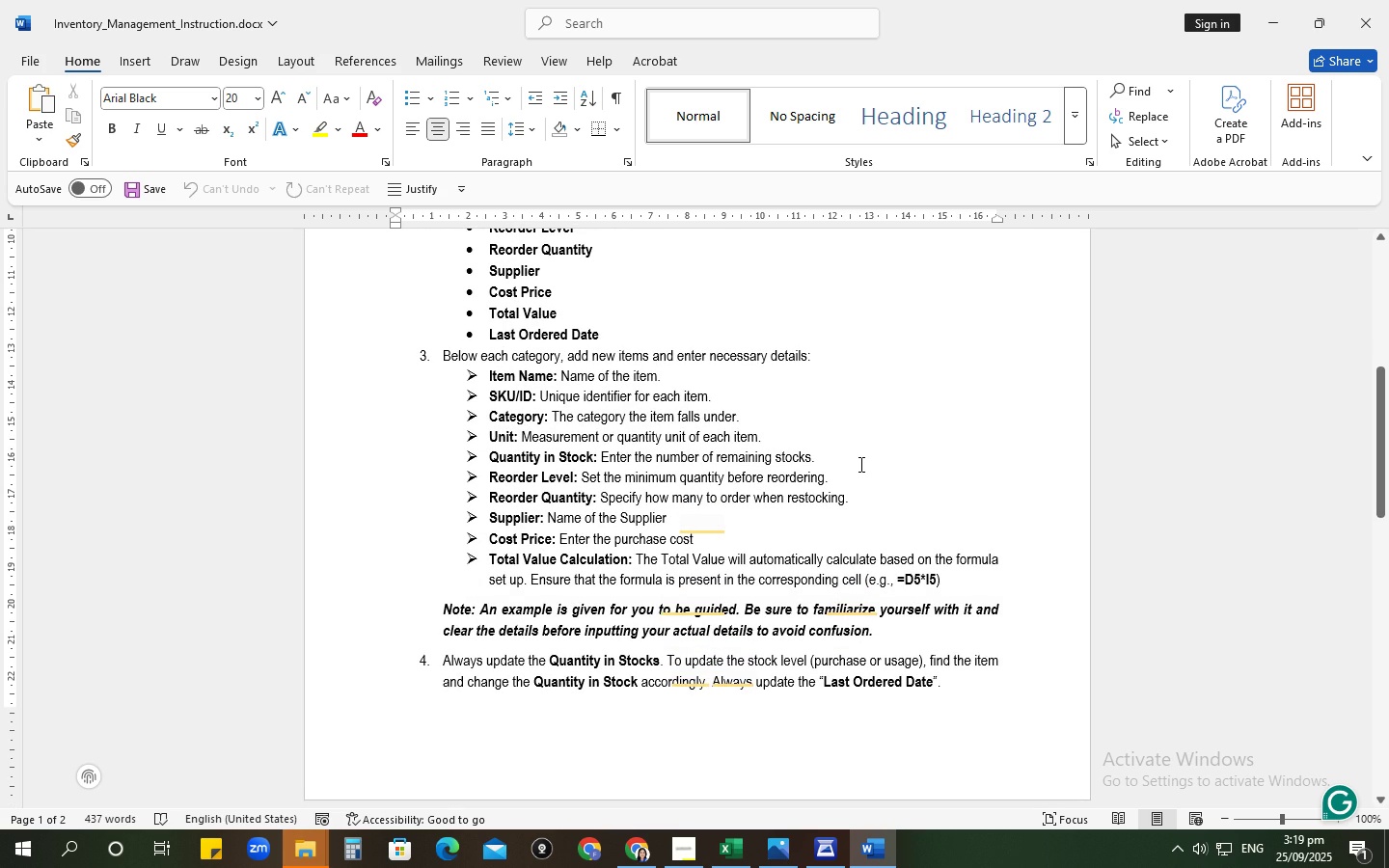 
scroll: coordinate [859, 464], scroll_direction: down, amount: 8.0
 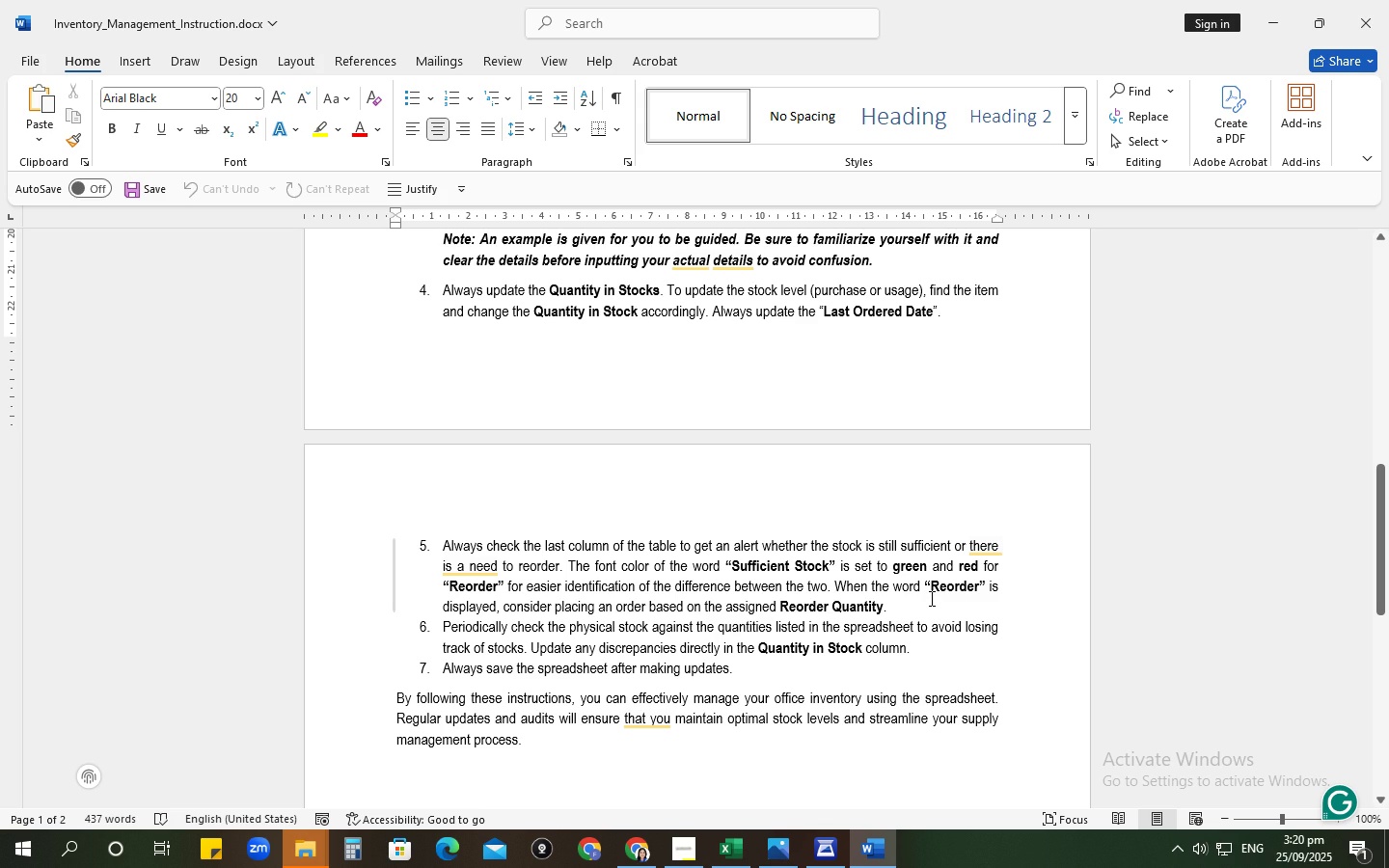 
left_click([930, 598])
 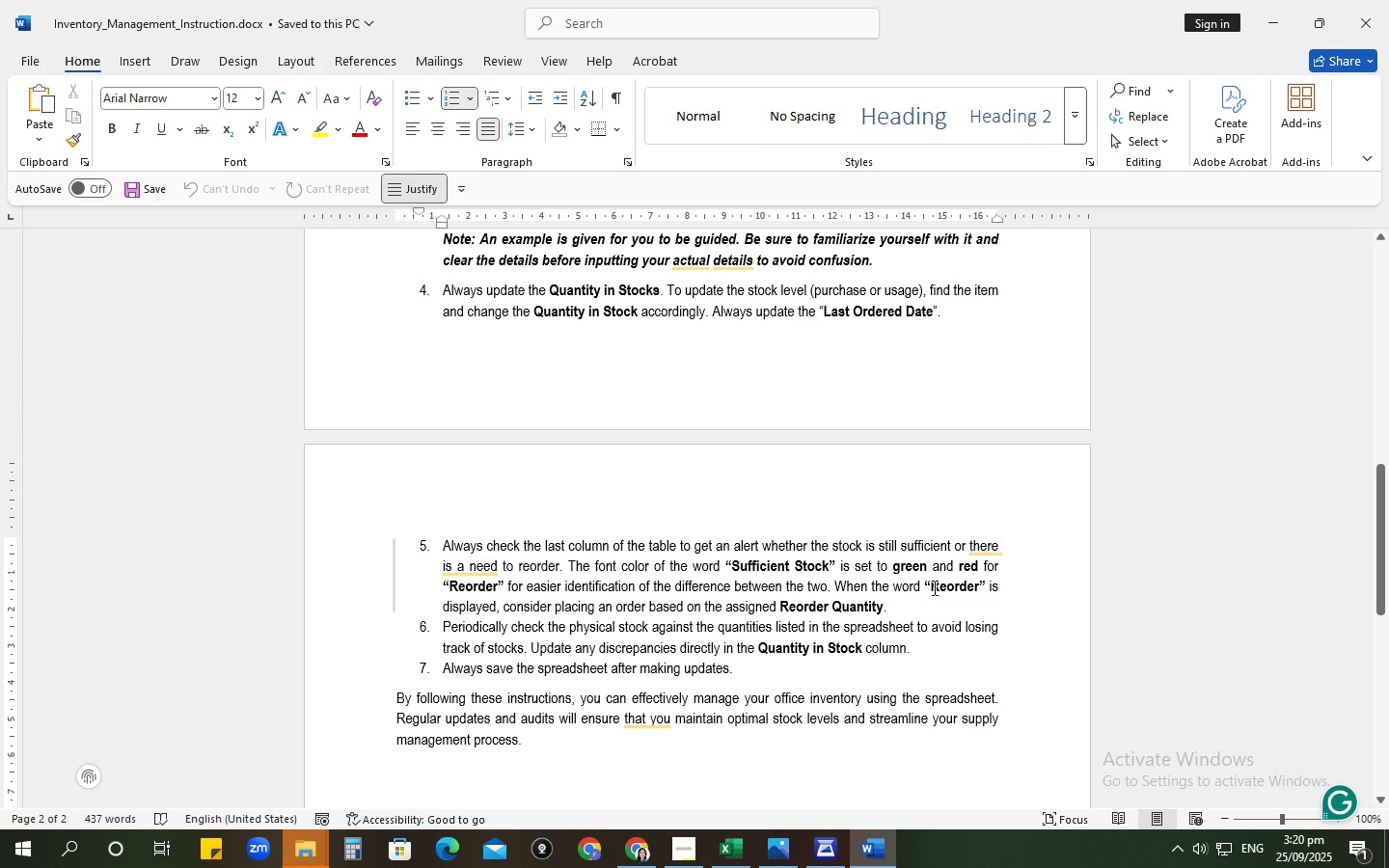 
wait(8.06)
 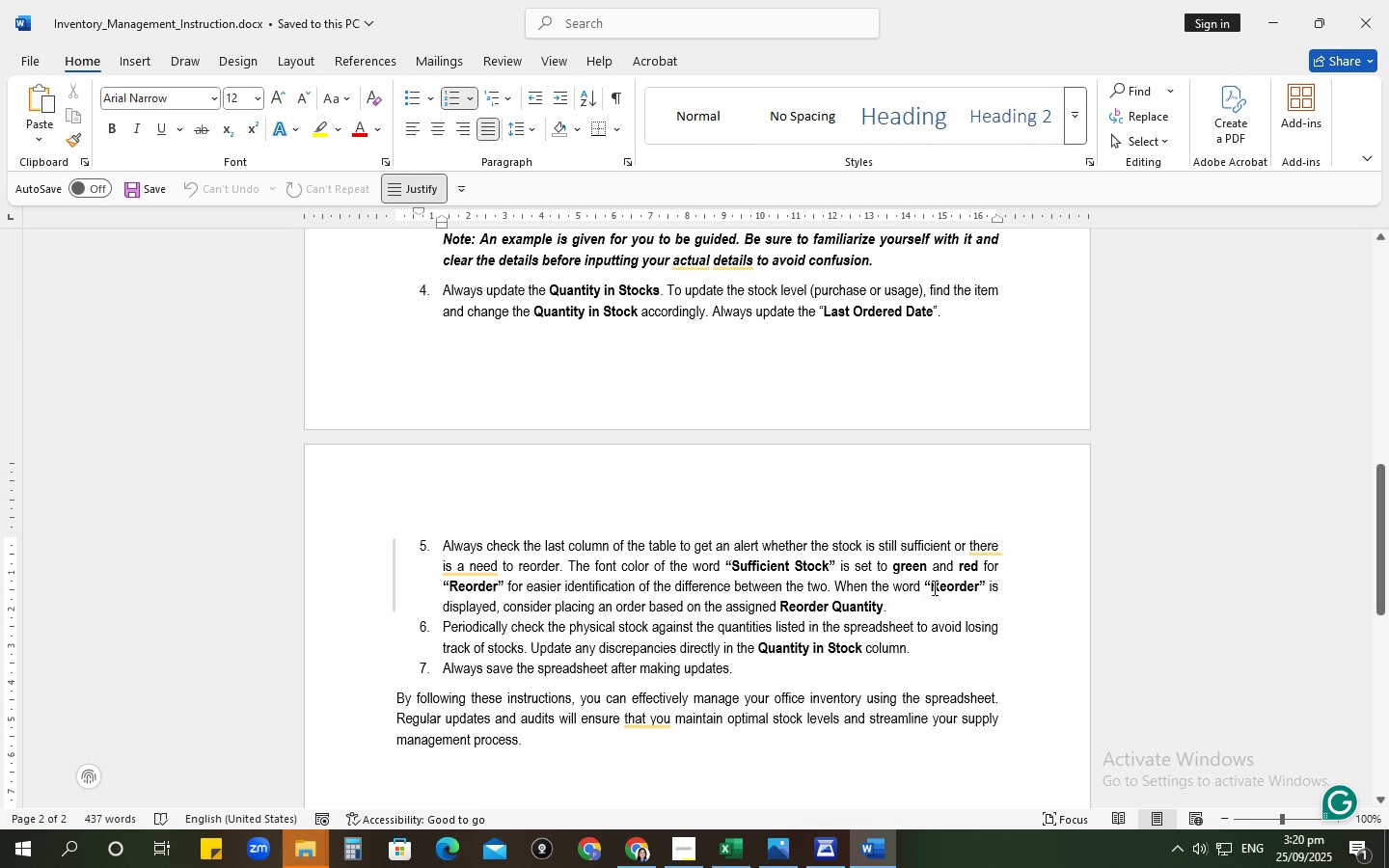 
type( Be sure the )
key(Backspace)
key(Backspace)
type(at )